 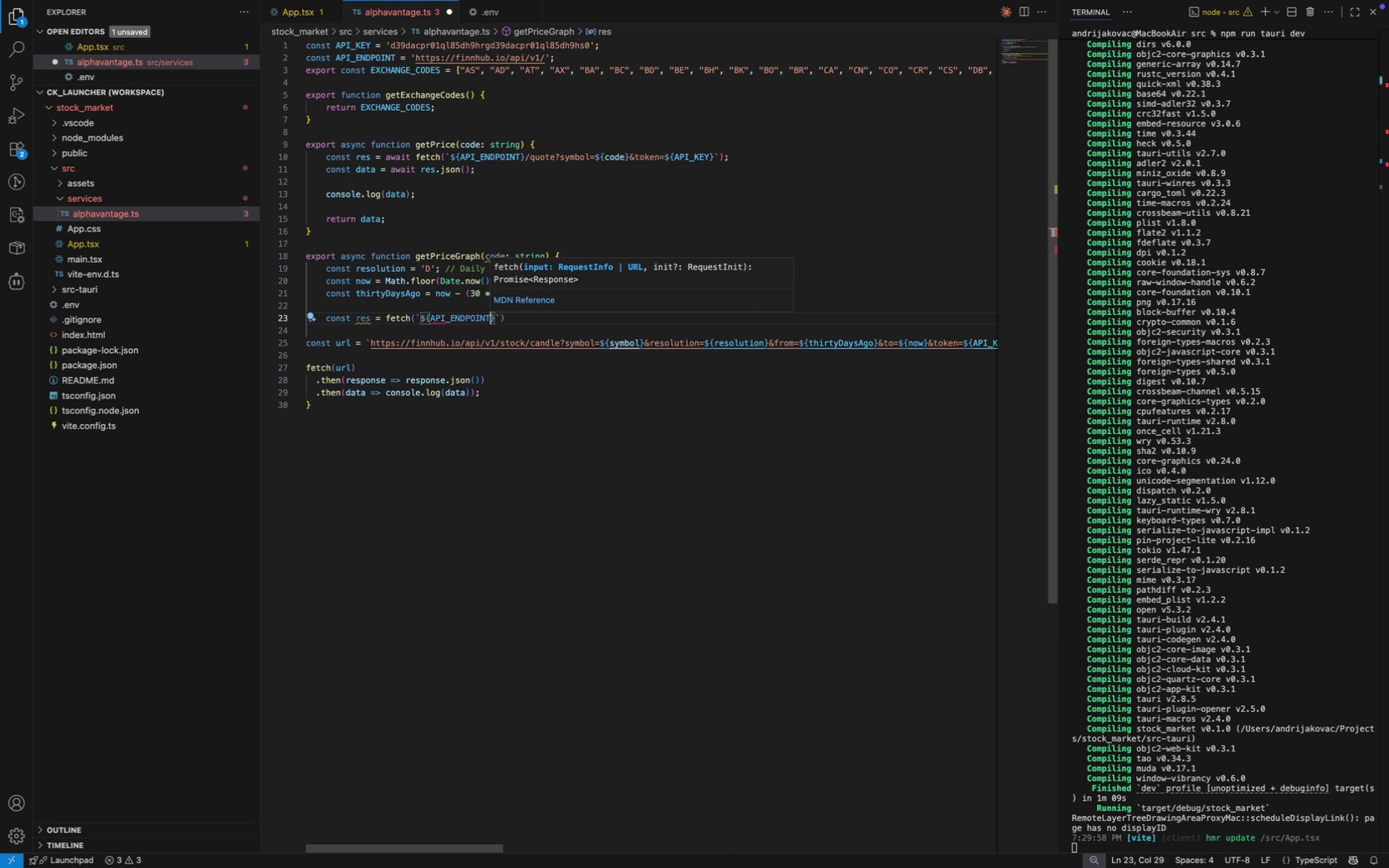 
key(Enter)
 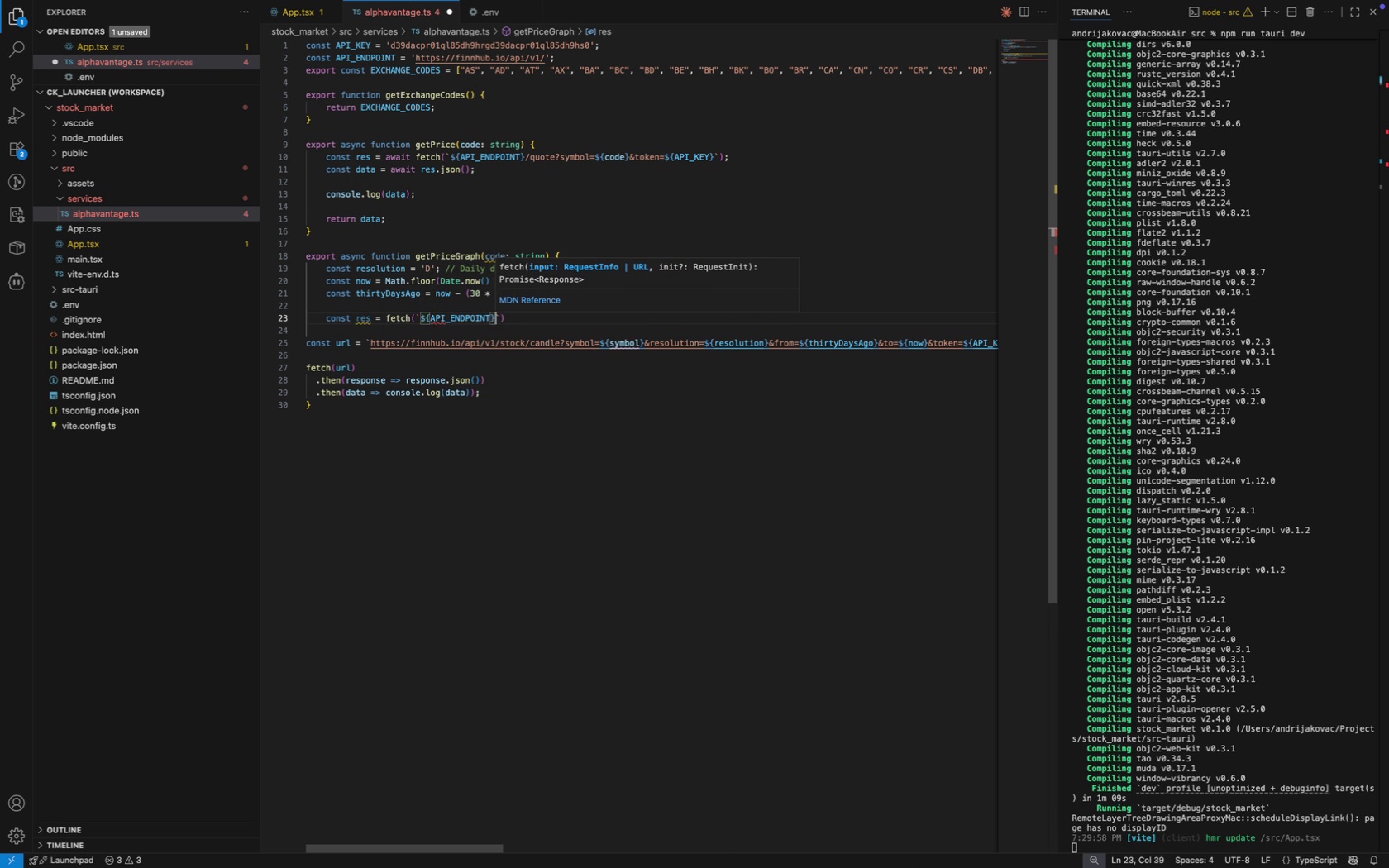 
key(ArrowRight)
 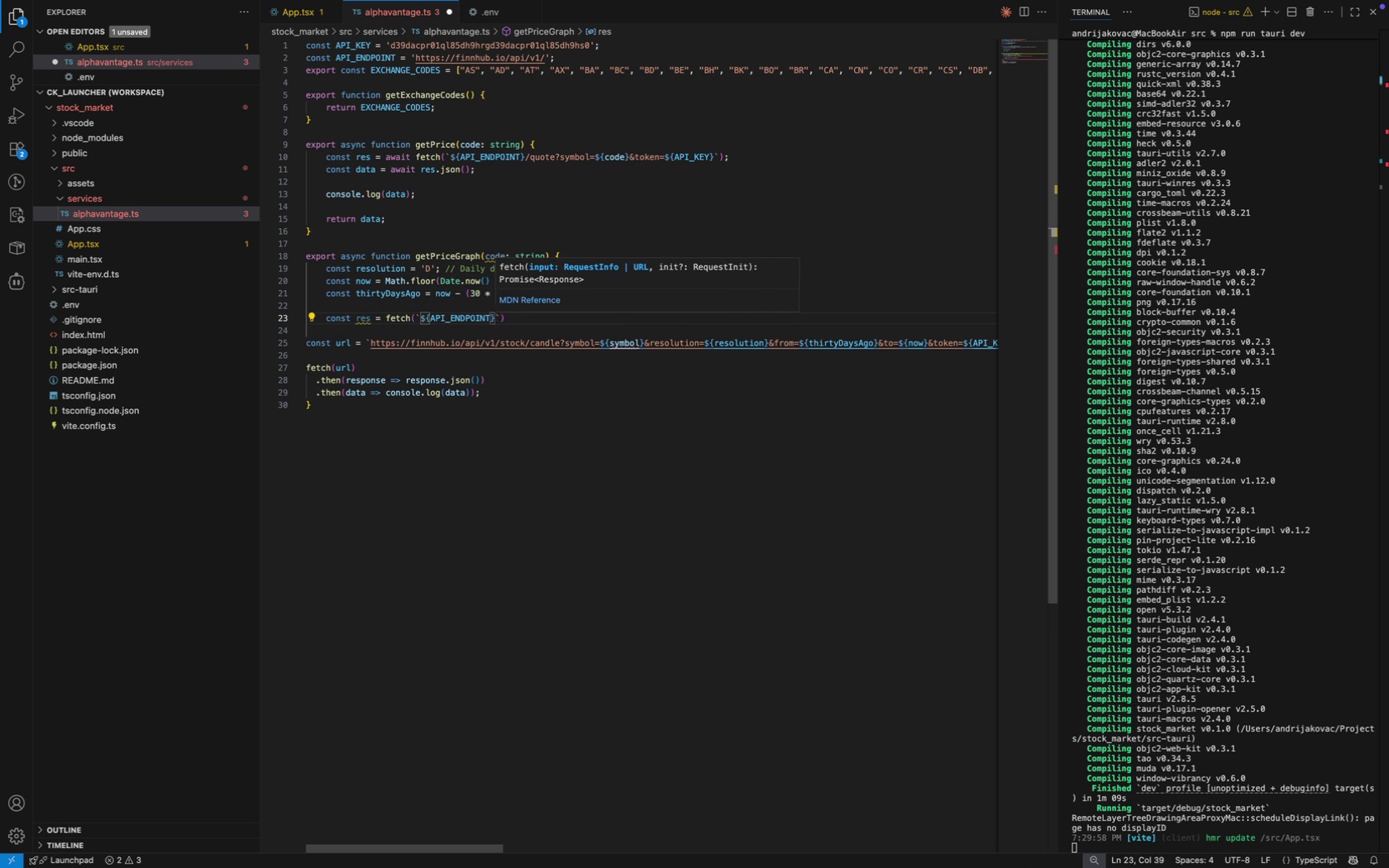 
key(Slash)
 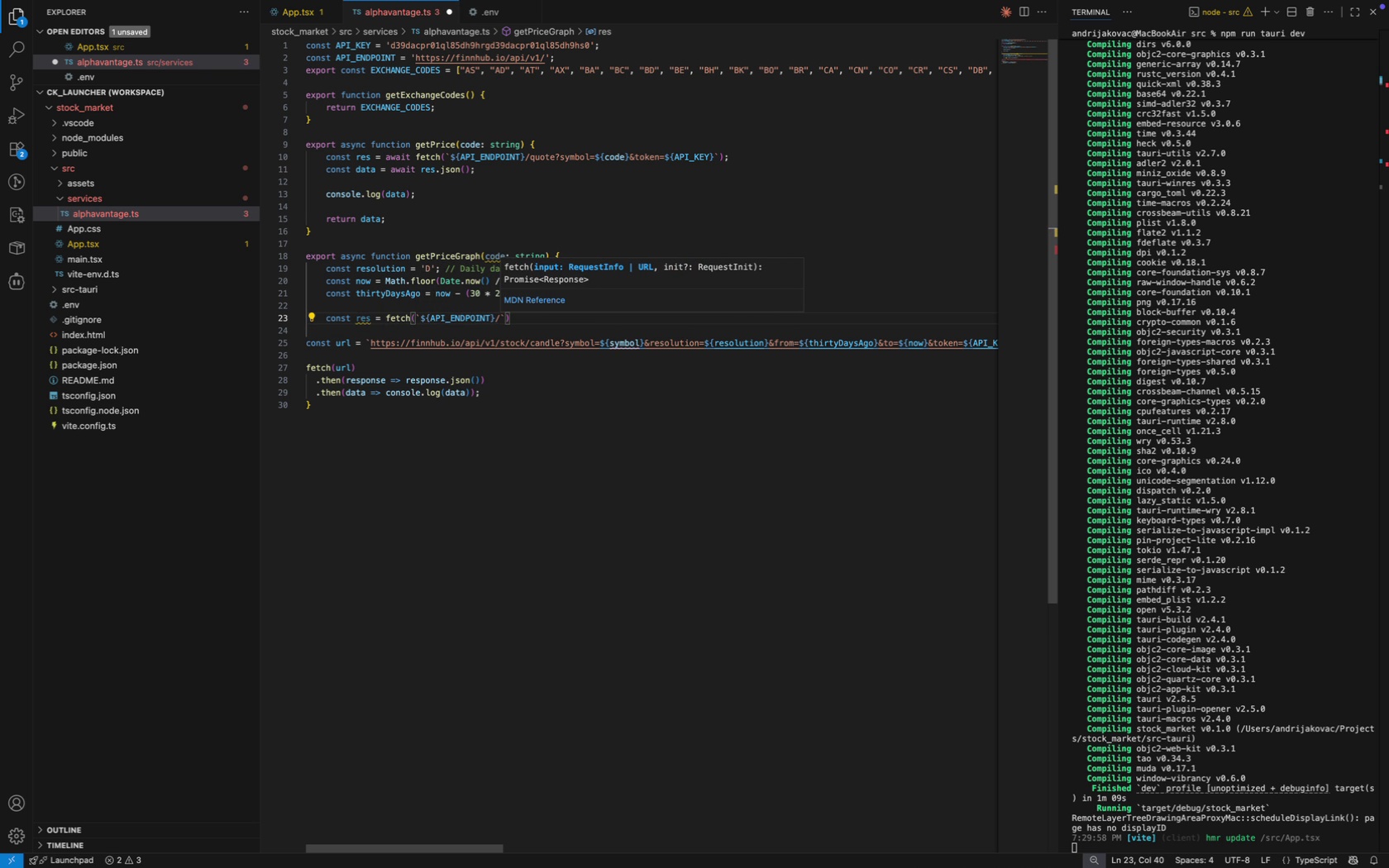 
type(stok)
key(Backspace)
type(ck/candle_)
key(Backspace)
type(?syomb)
key(Backspace)
key(Backspace)
type(bo)
key(Backspace)
key(Backspace)
key(Backspace)
type(mbol=${code)